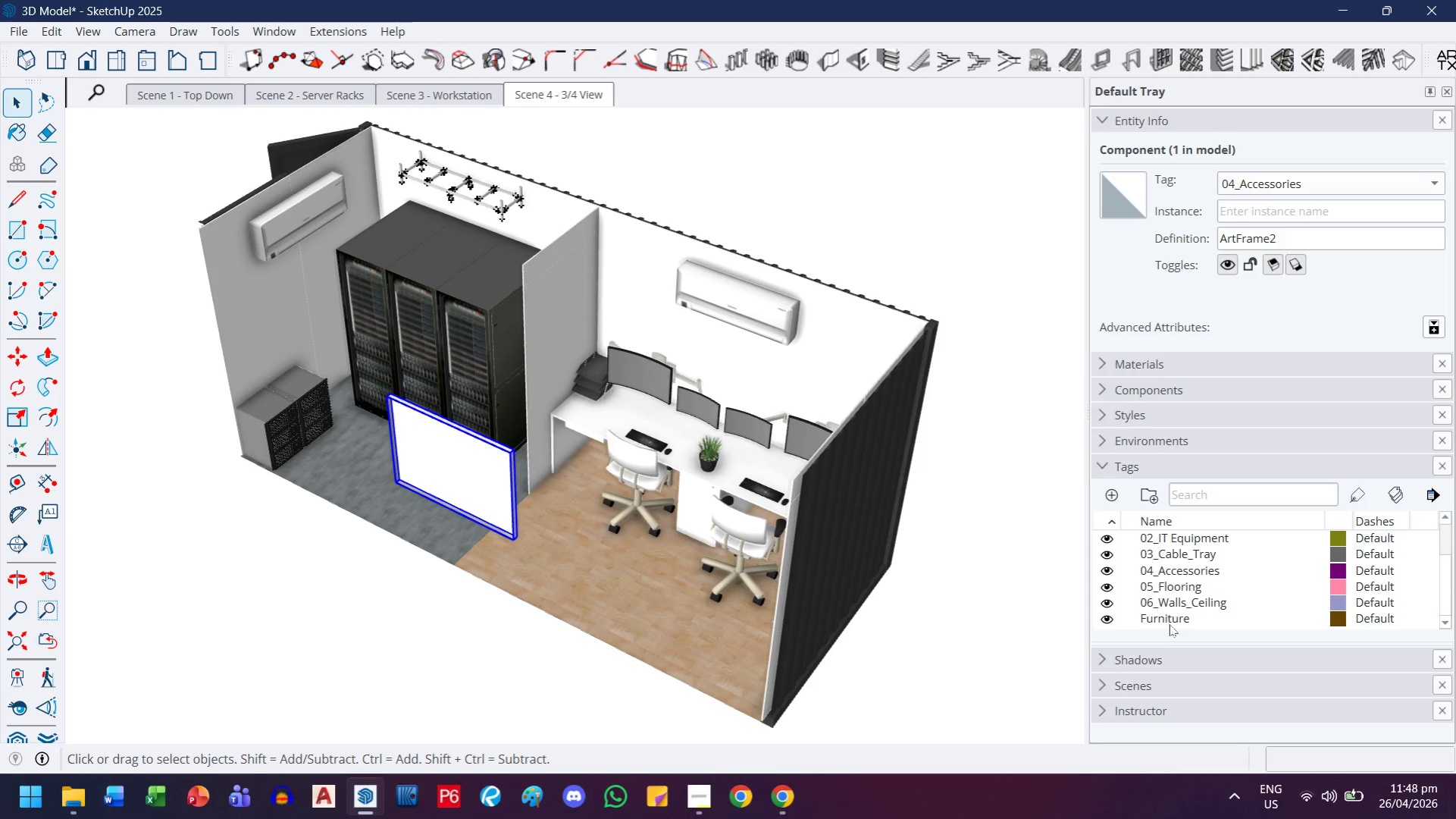 
left_click([1170, 620])
 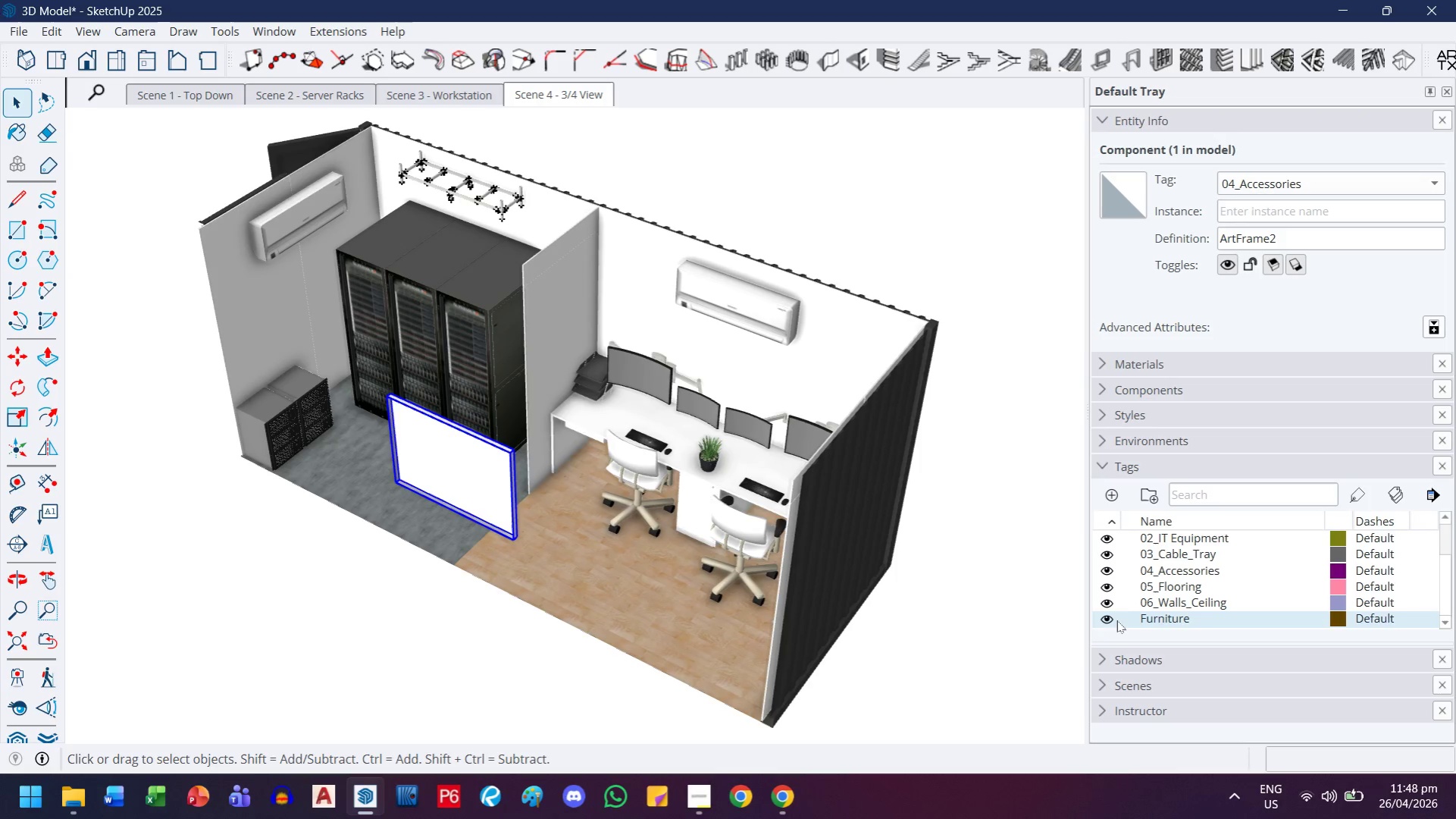 
left_click([1107, 619])
 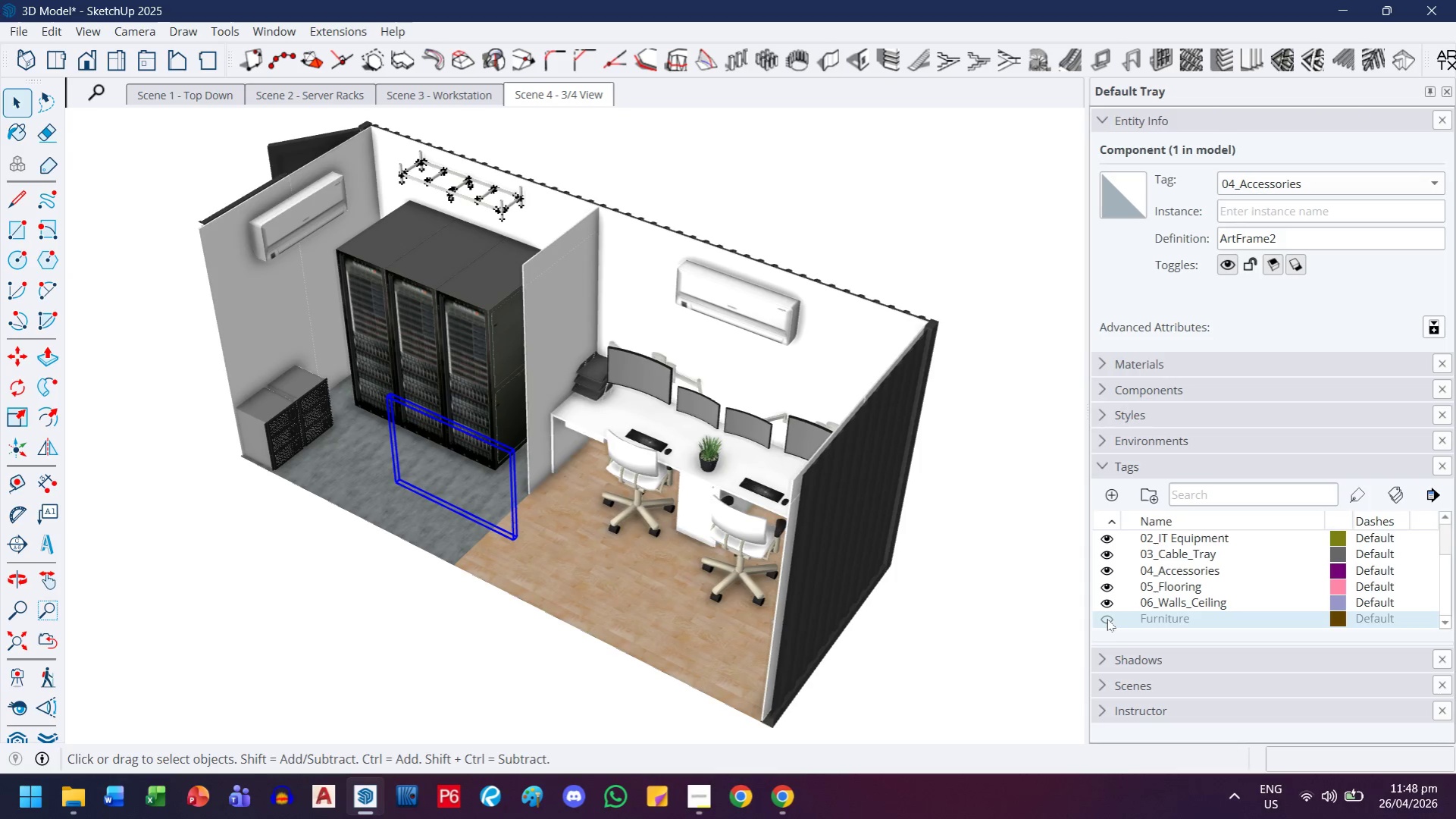 
left_click([1107, 619])
 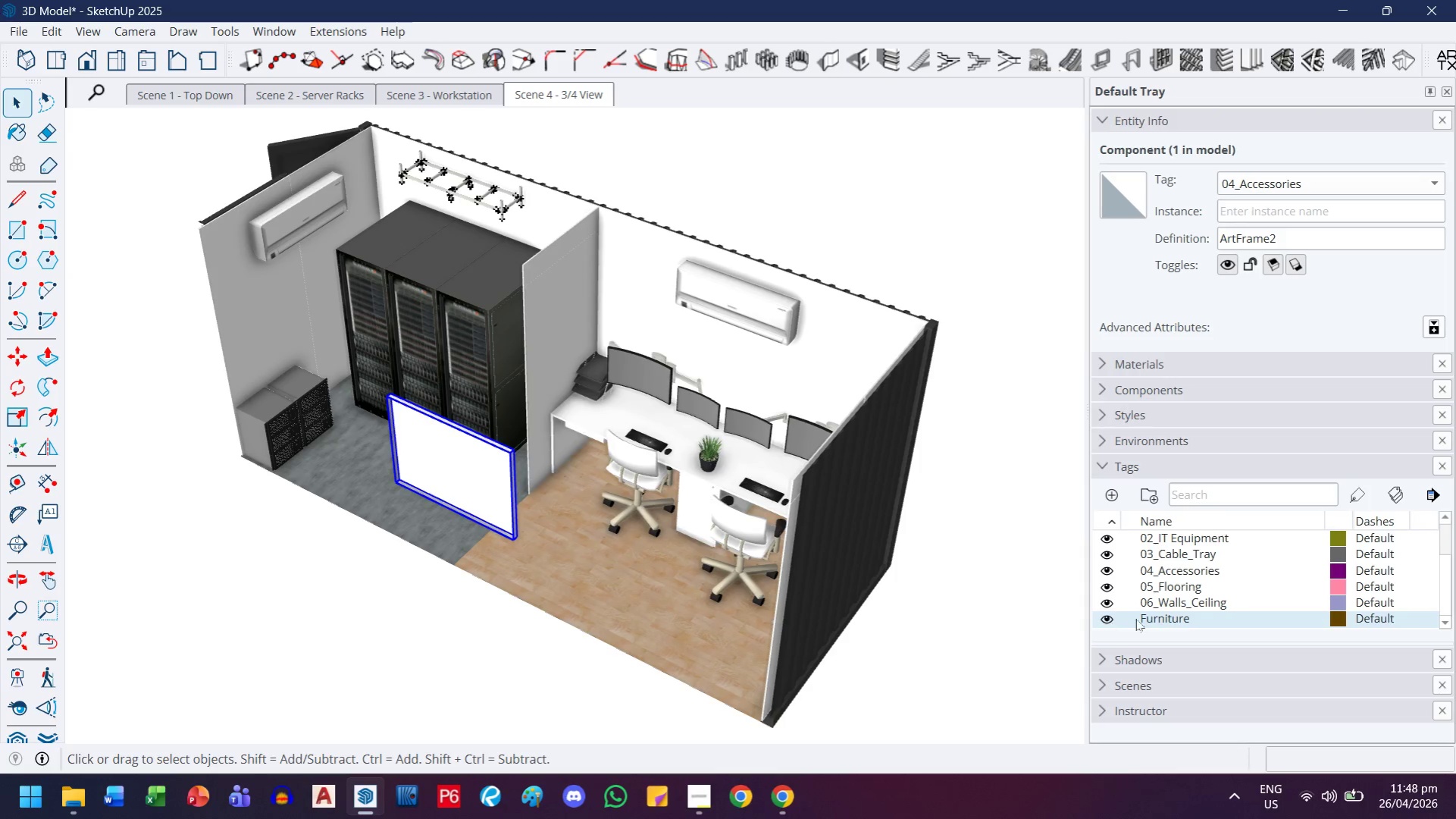 
right_click([1142, 619])
 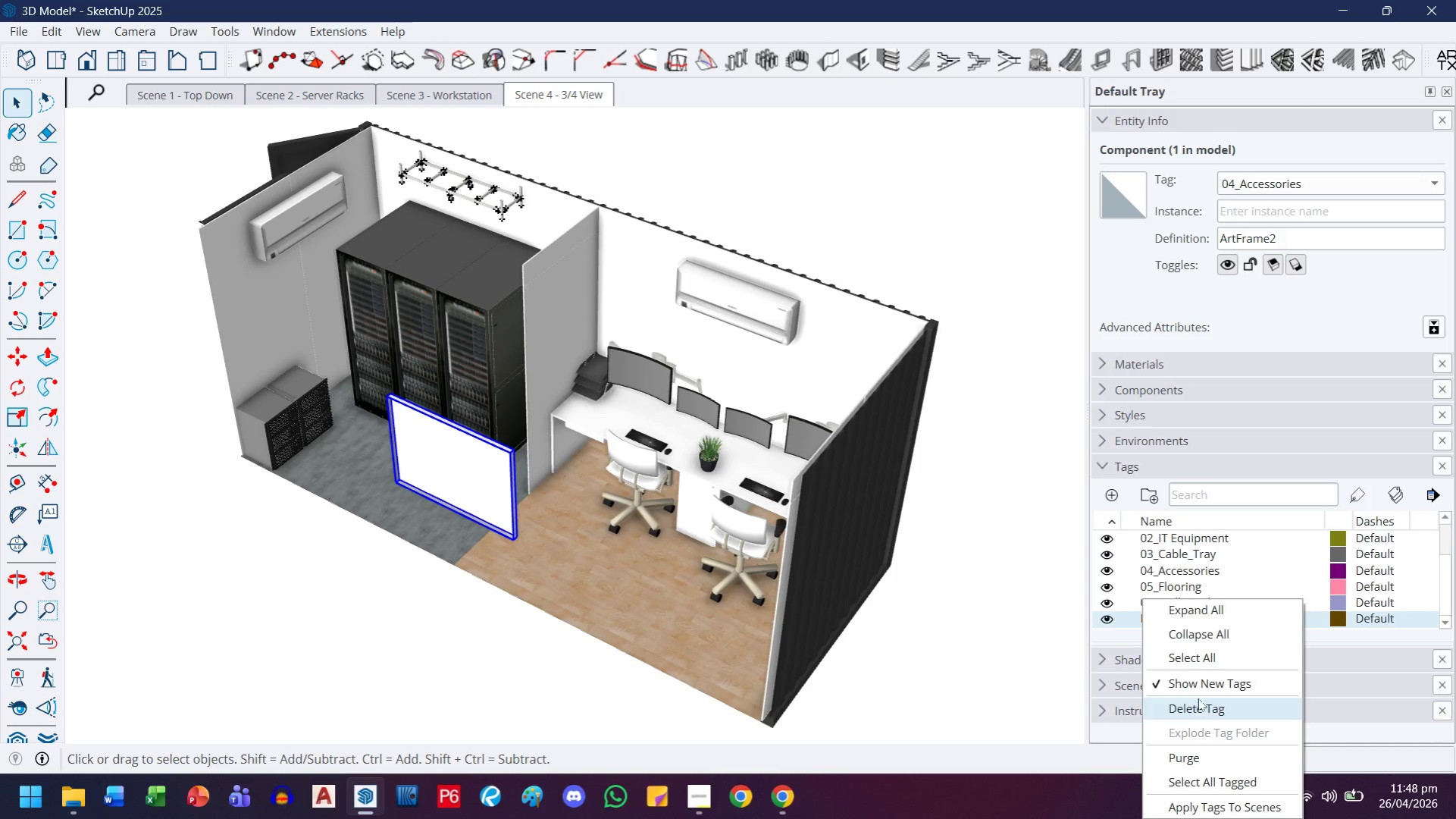 
left_click([1199, 708])
 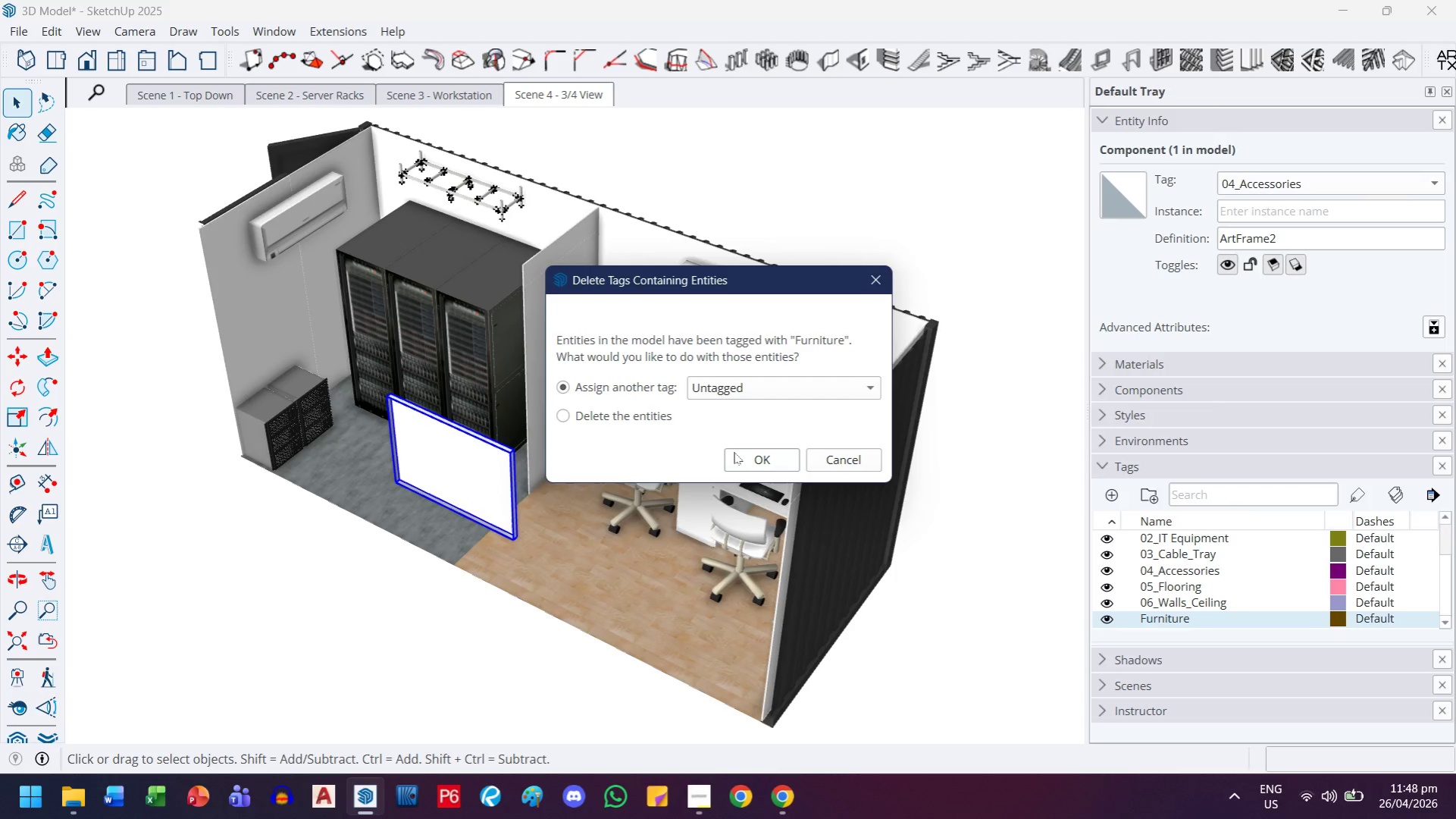 
left_click([742, 453])
 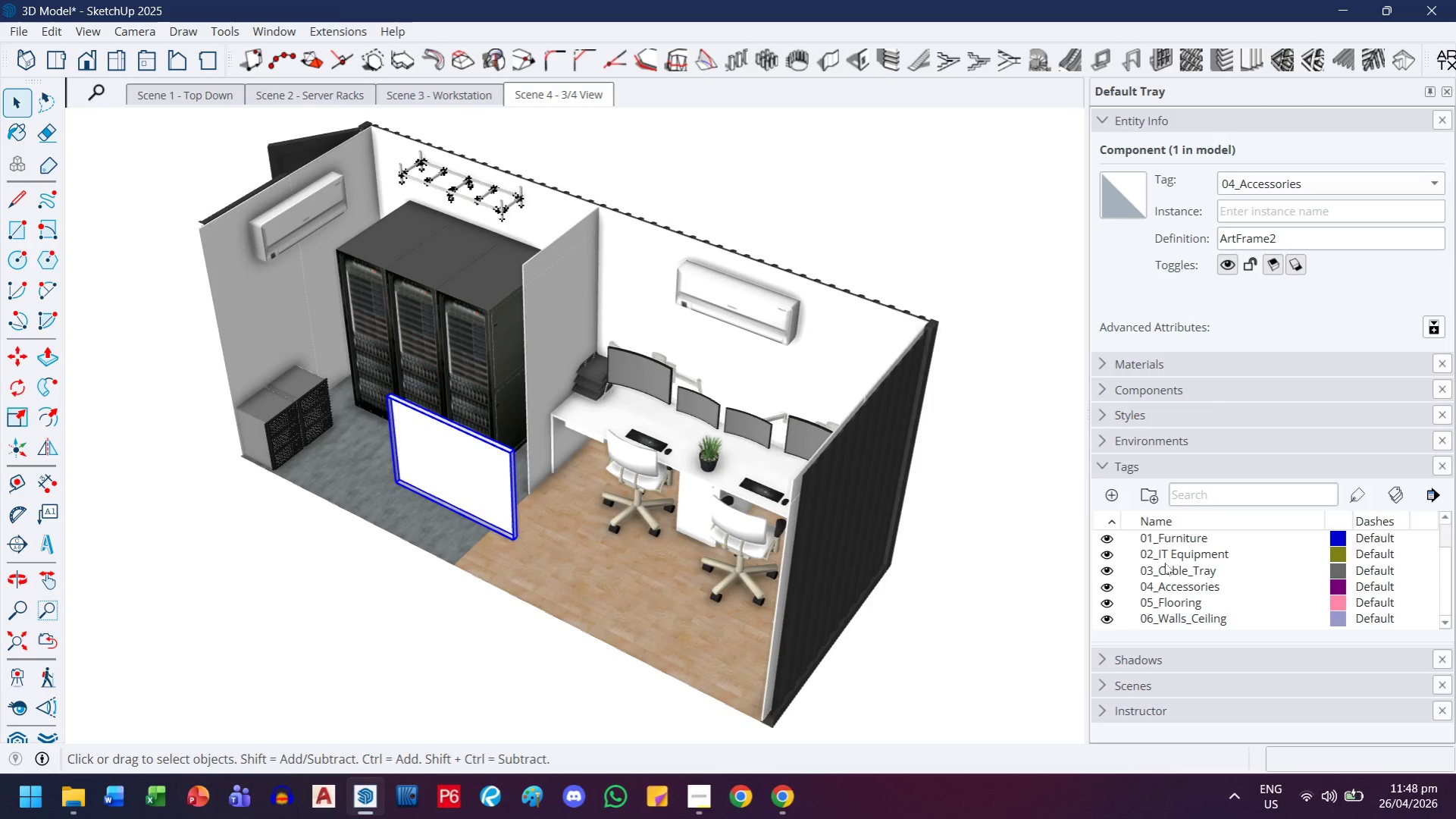 
scroll: coordinate [1151, 570], scroll_direction: up, amount: 2.0
 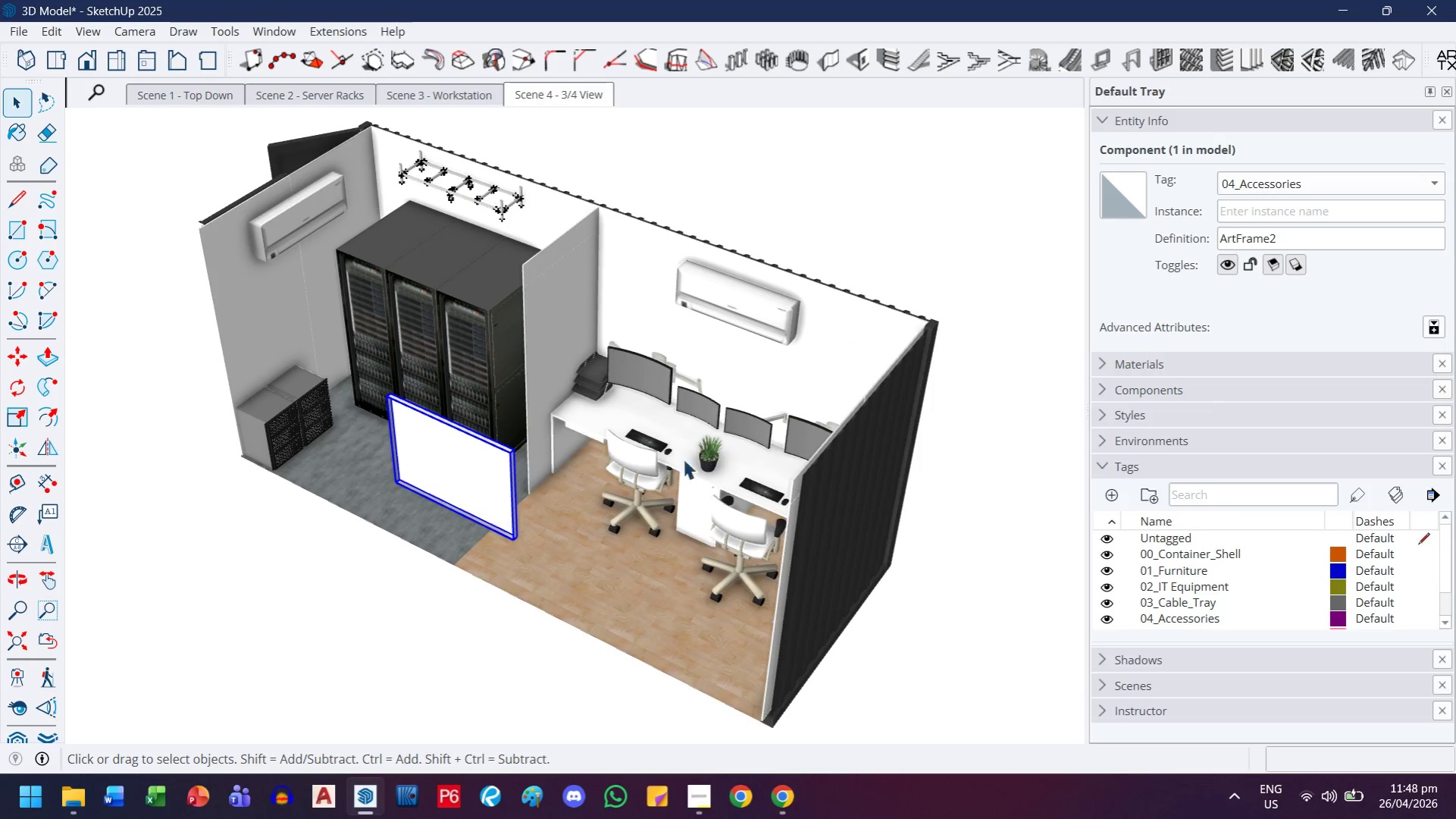 
left_click([685, 427])
 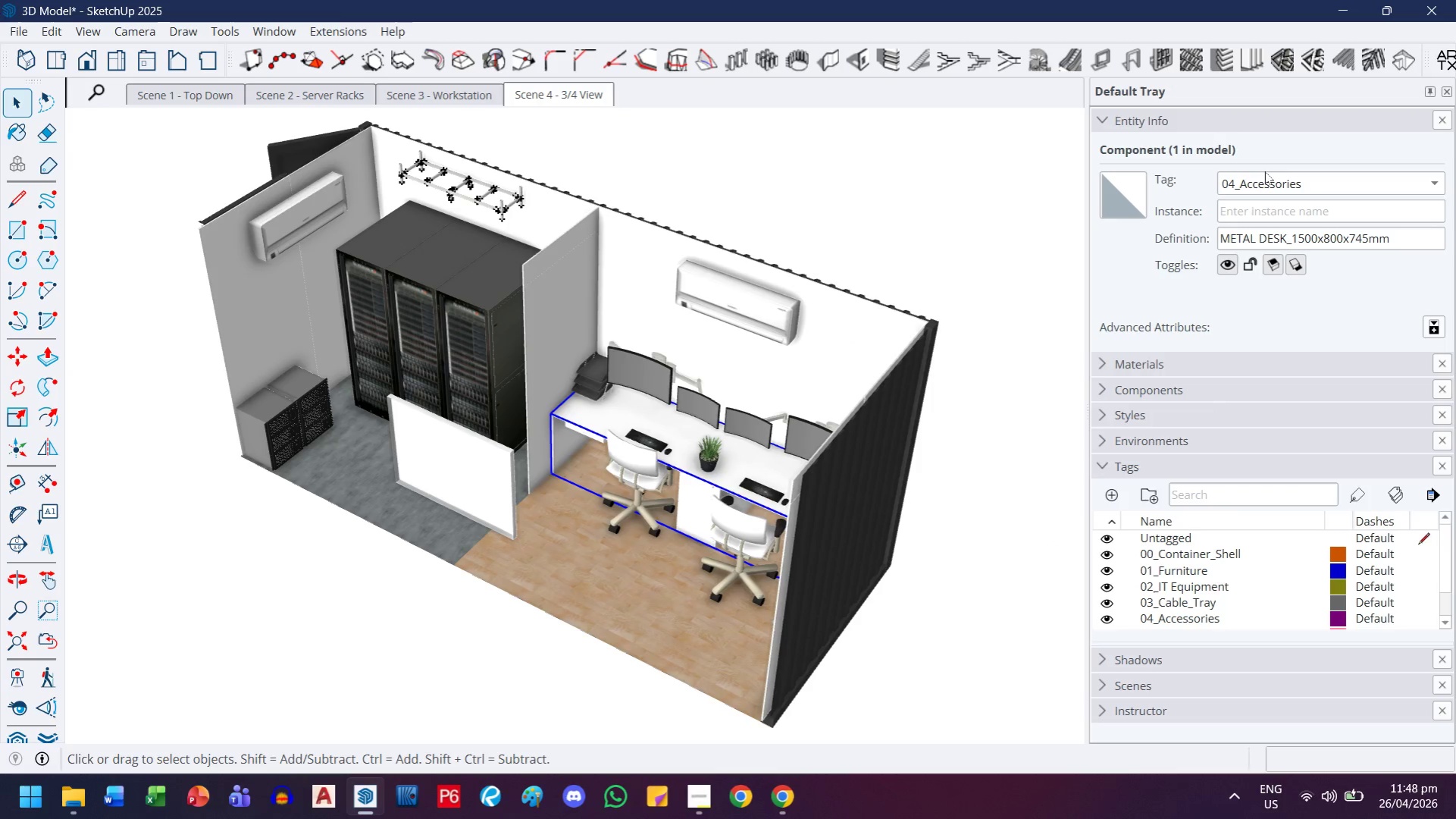 
double_click([1264, 188])
 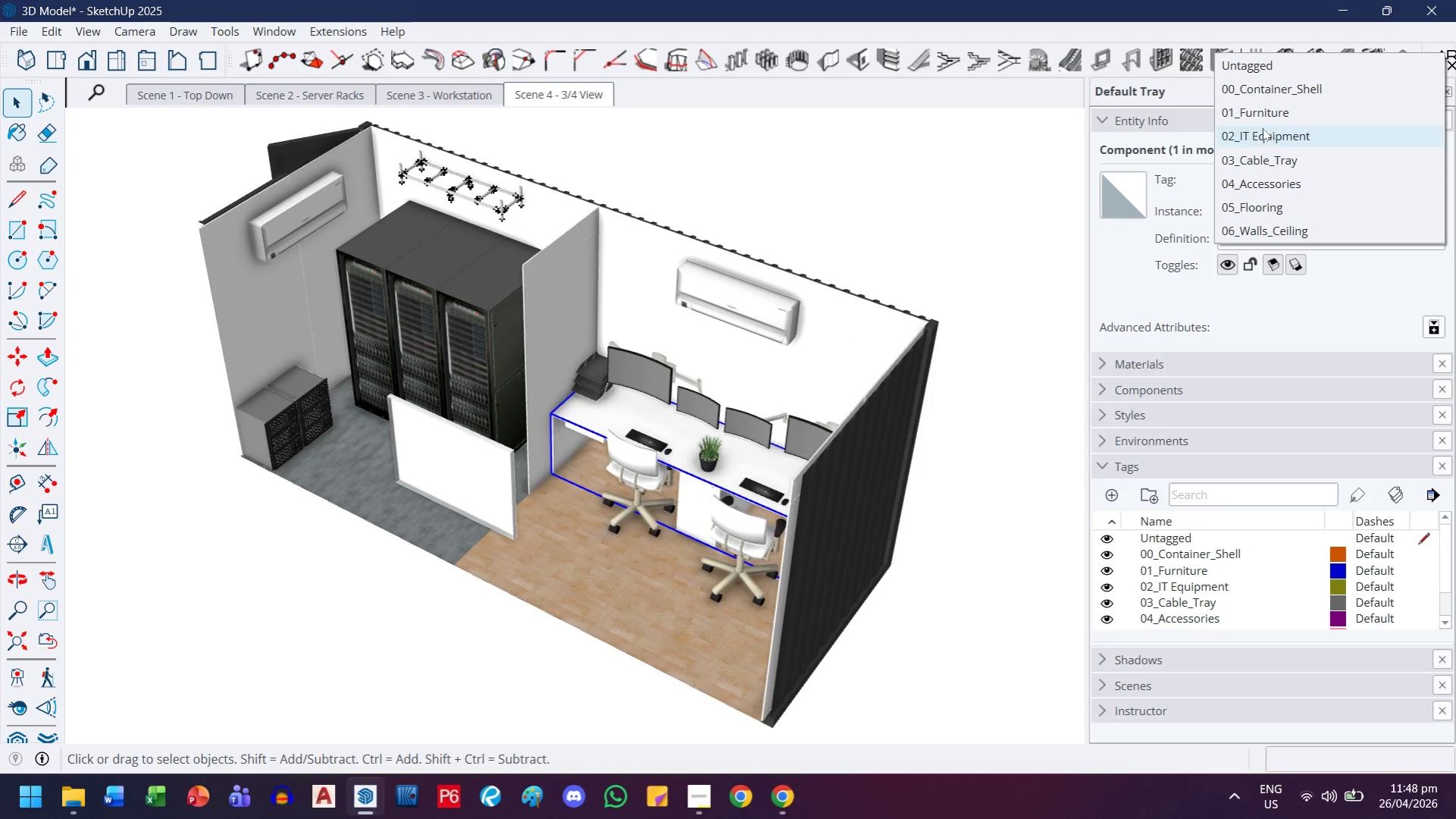 
left_click([1263, 114])
 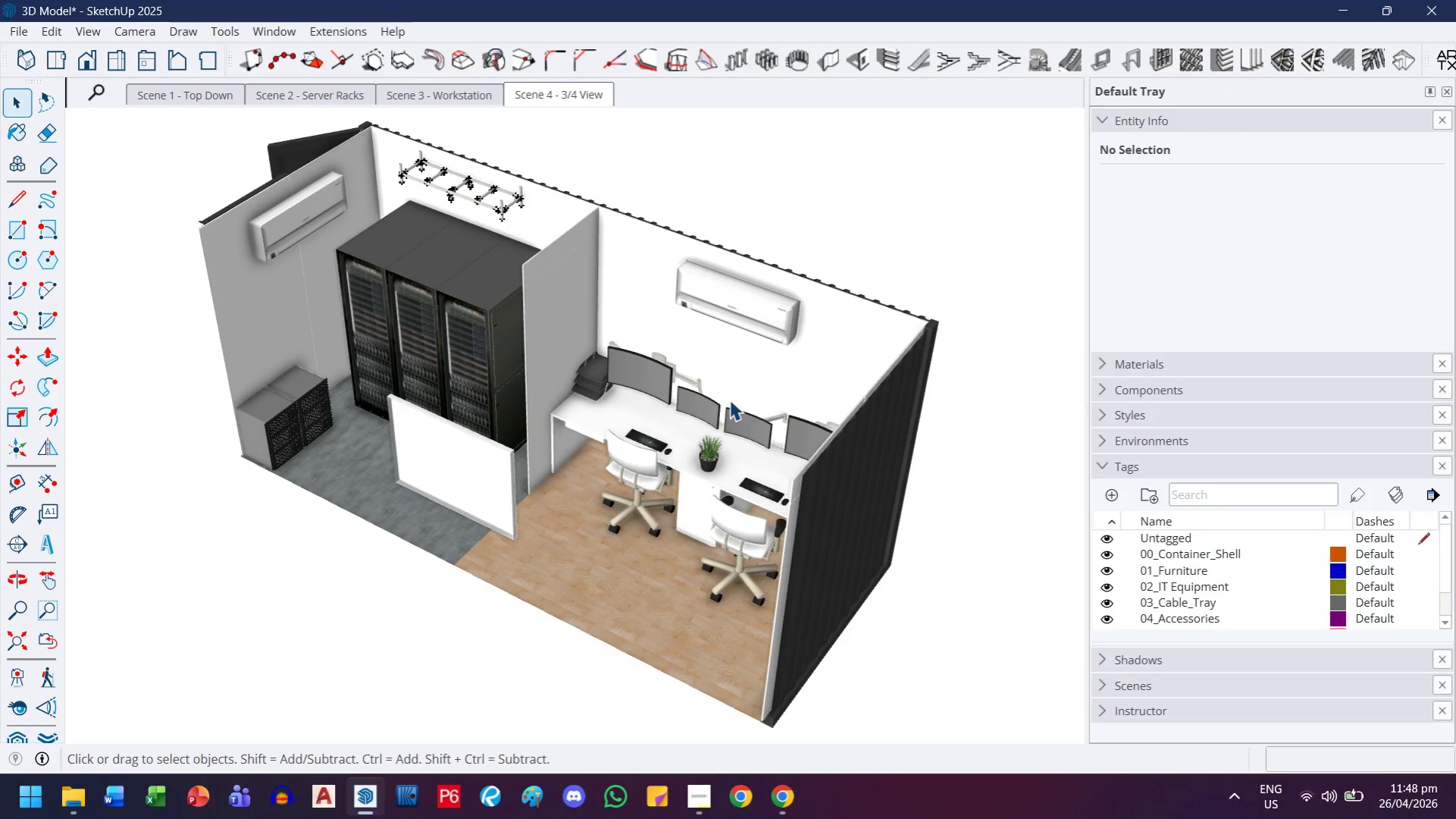 
left_click([633, 496])
 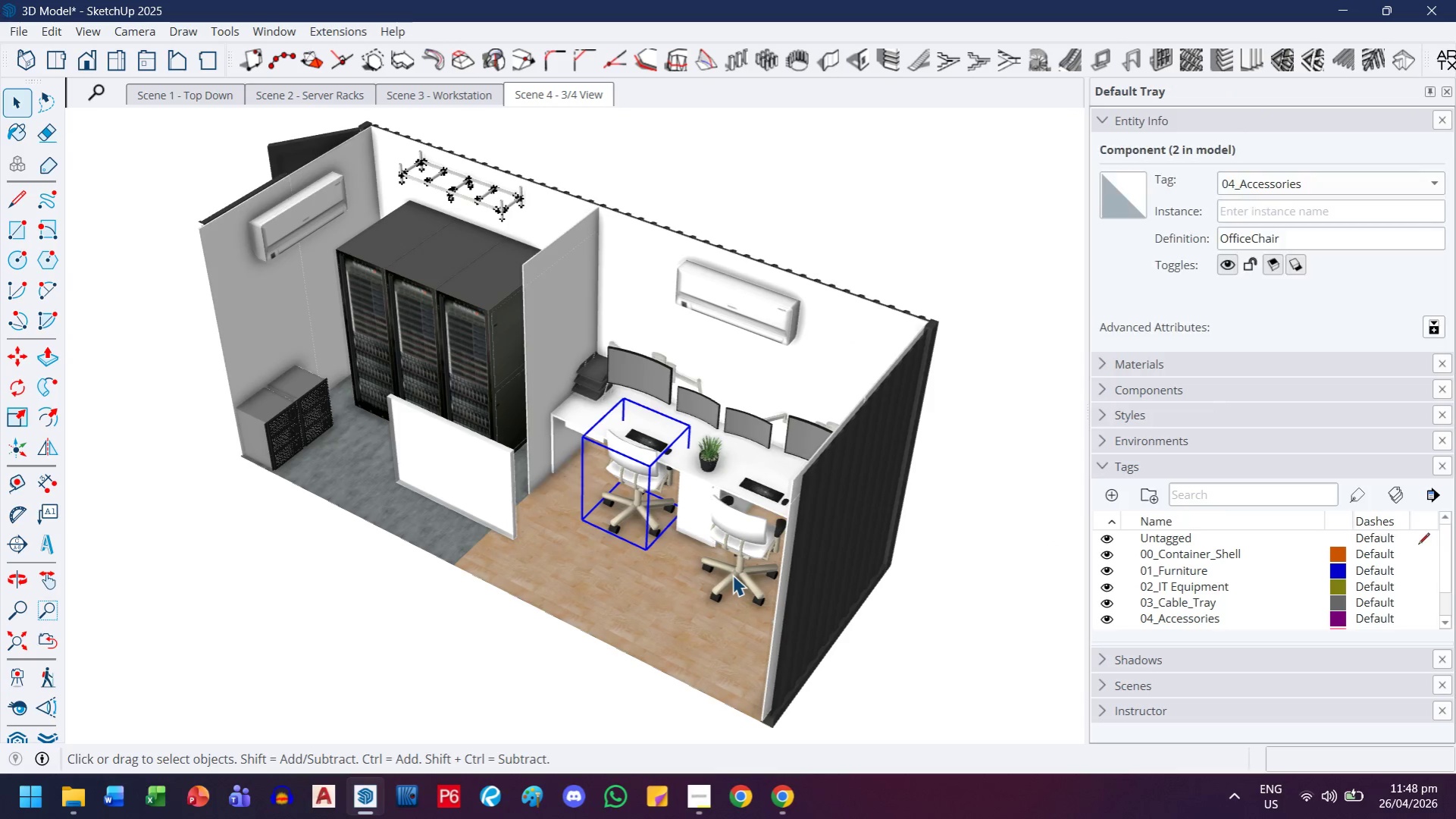 
hold_key(key=ControlLeft, duration=0.44)
left_click([732, 575])
 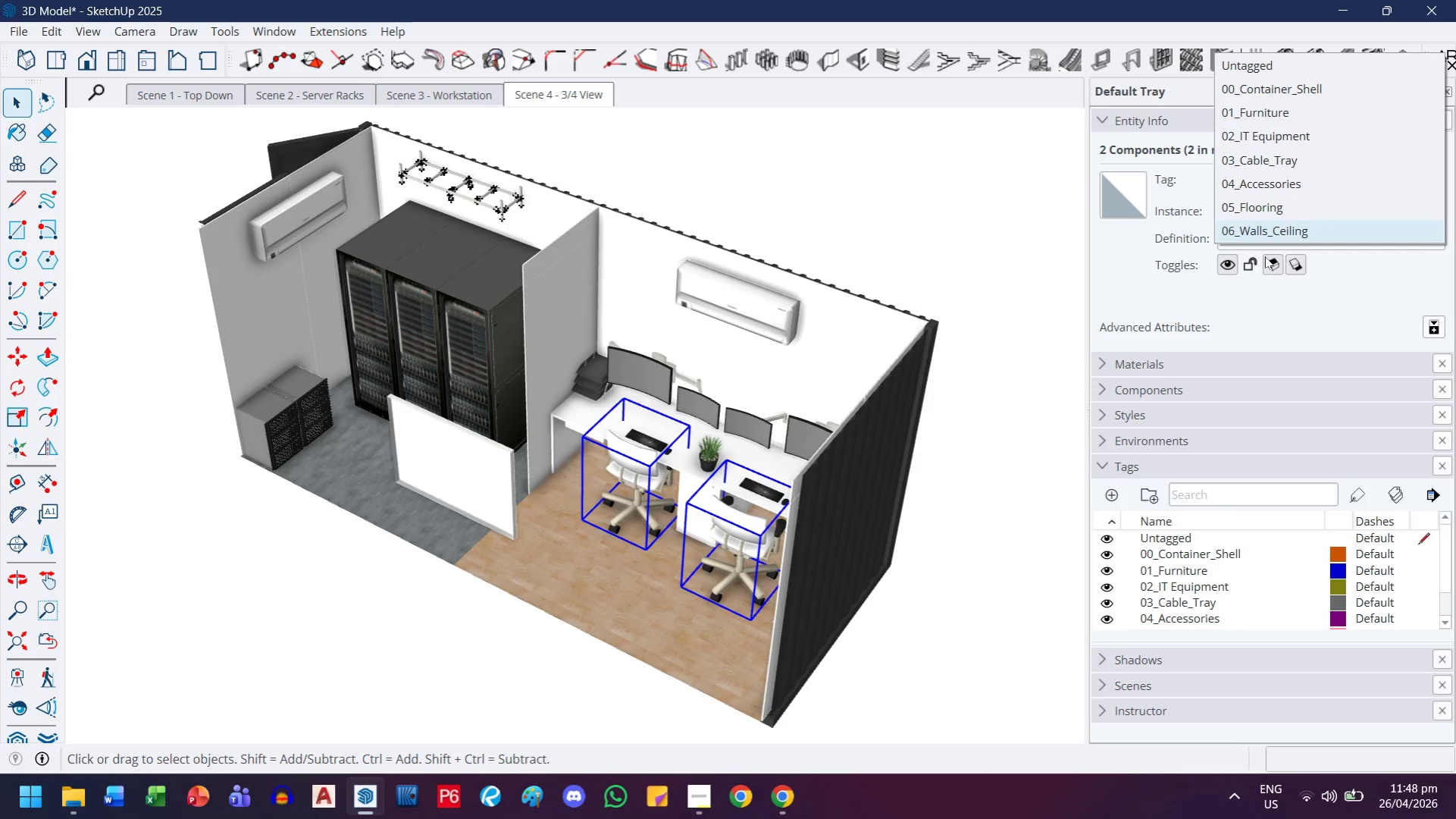 
left_click([1264, 111])
 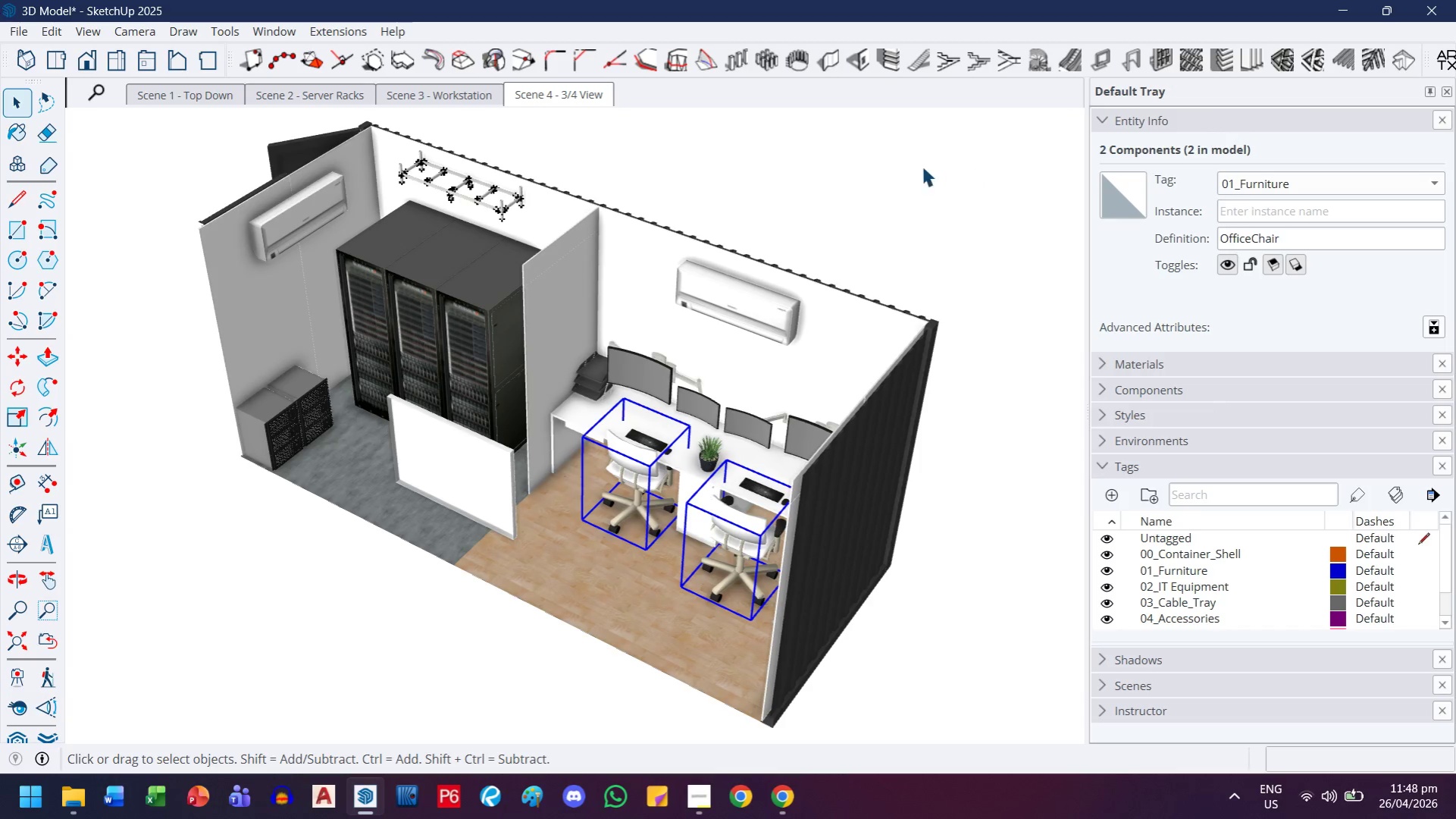 
left_click([890, 170])
 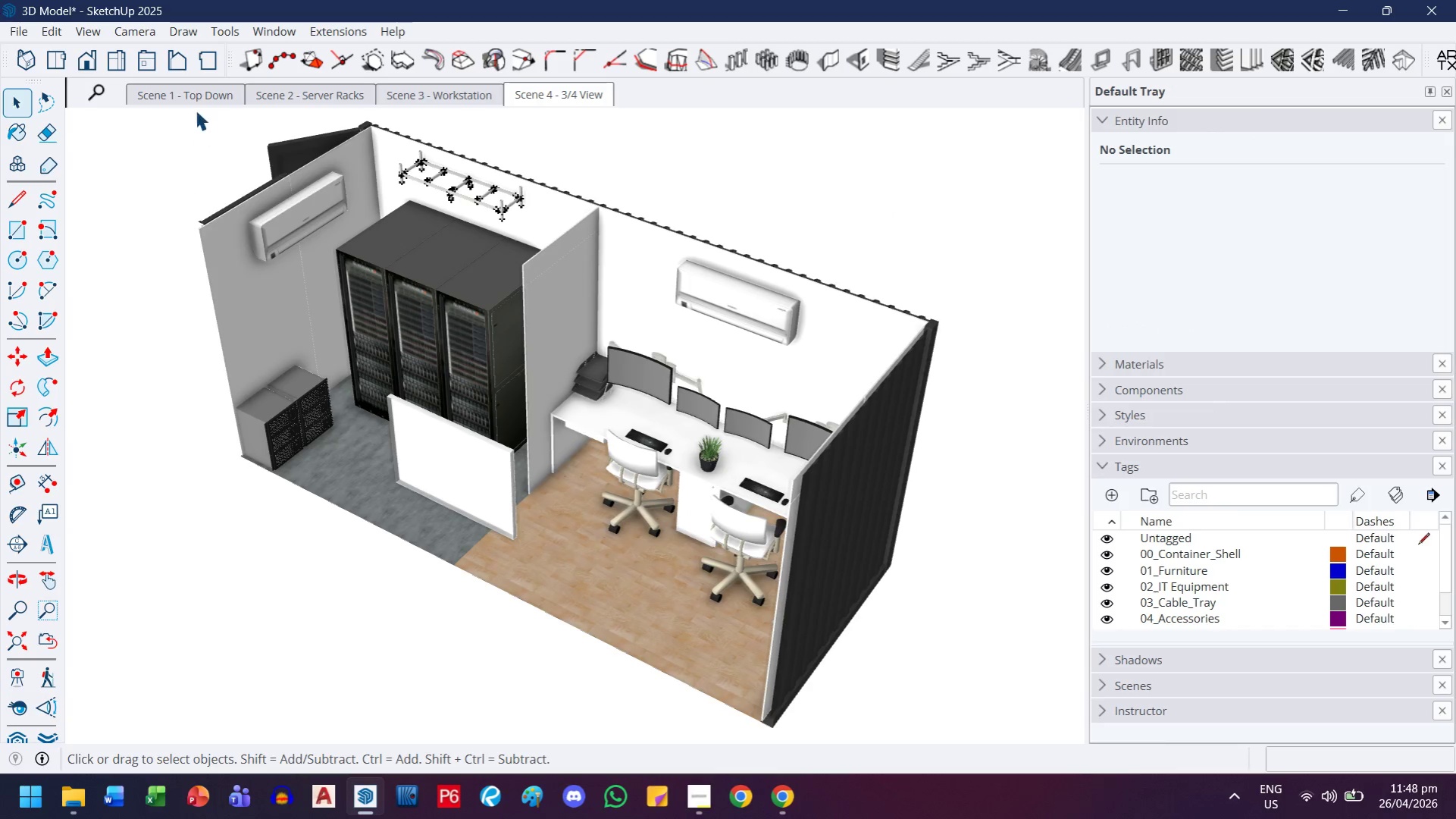 
double_click([194, 97])
 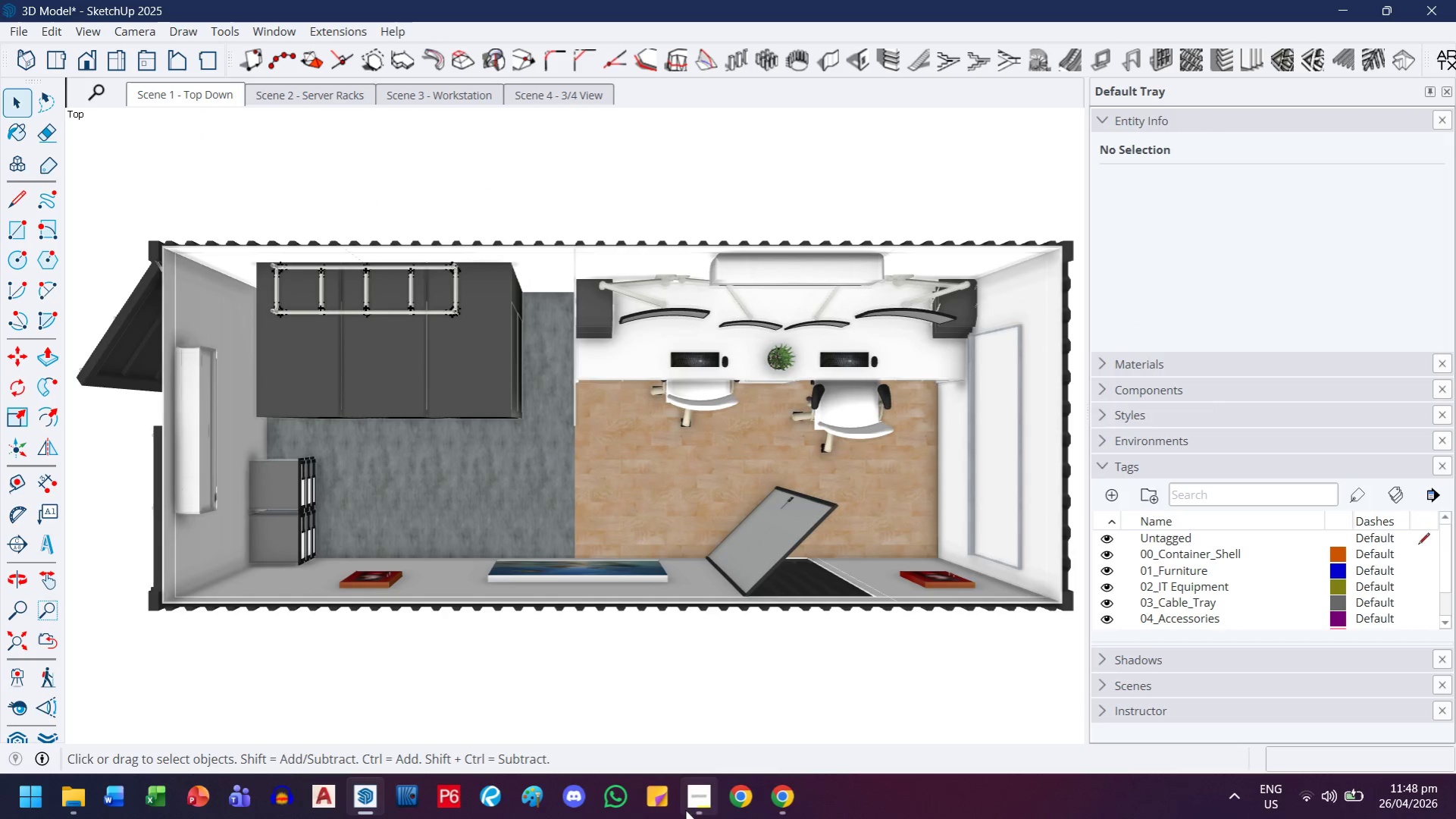 
wait(5.69)
 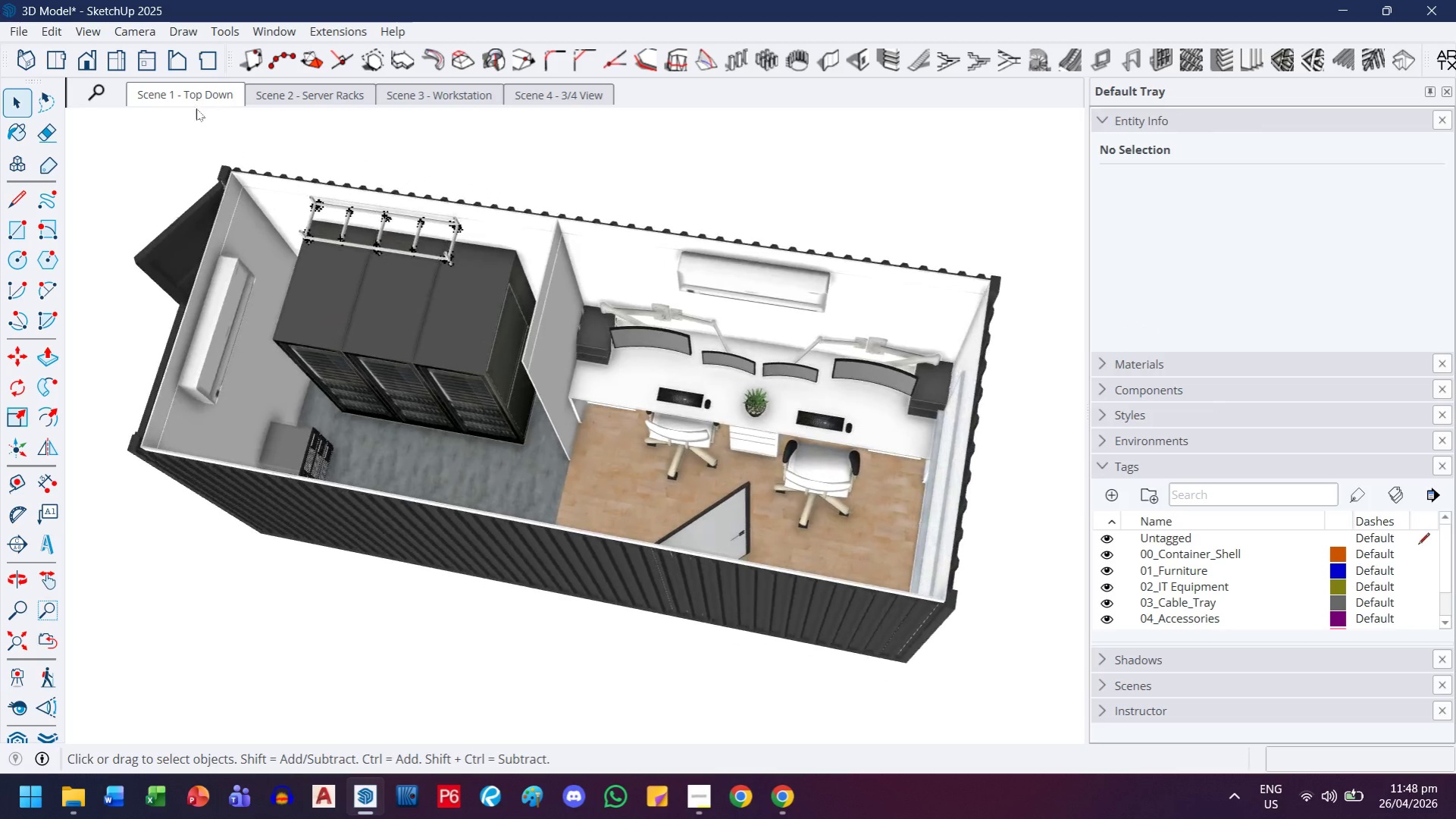 
left_click([688, 689])